 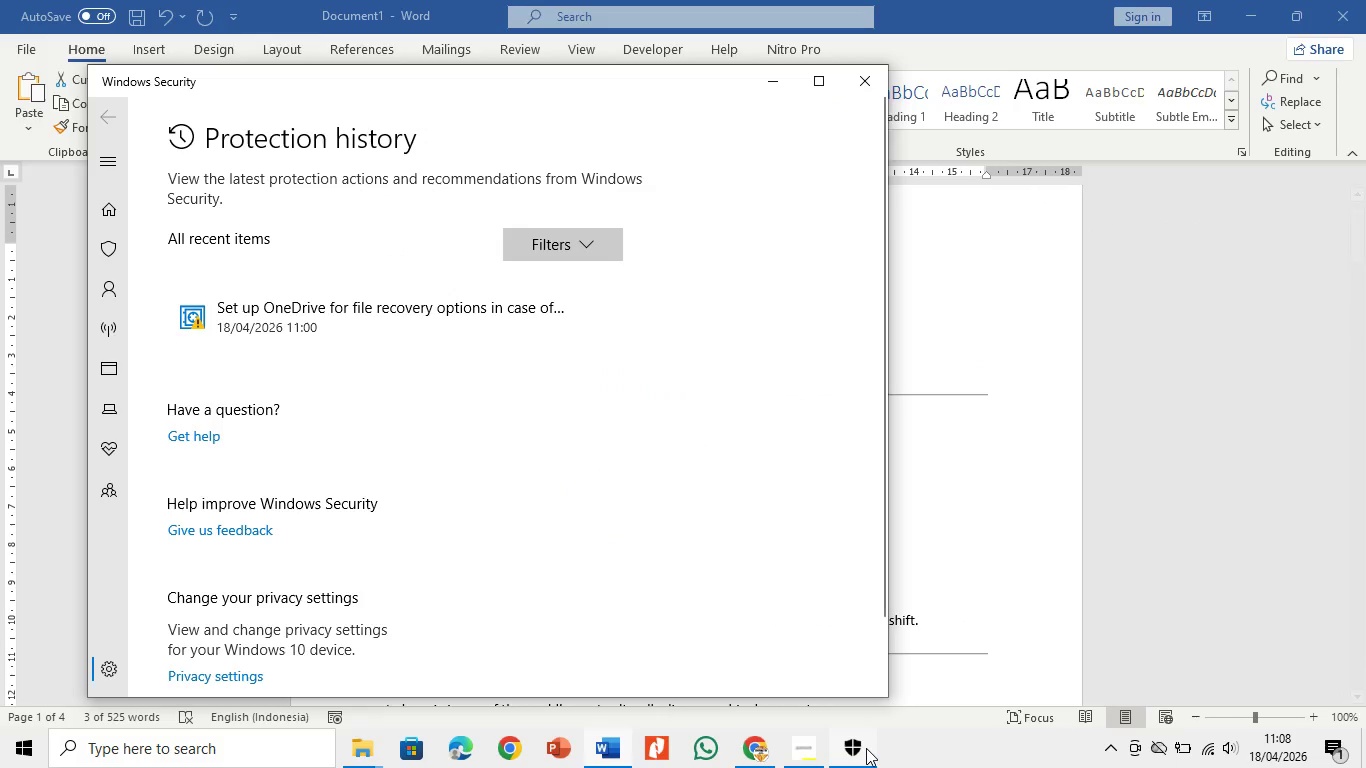 
left_click([866, 748])
 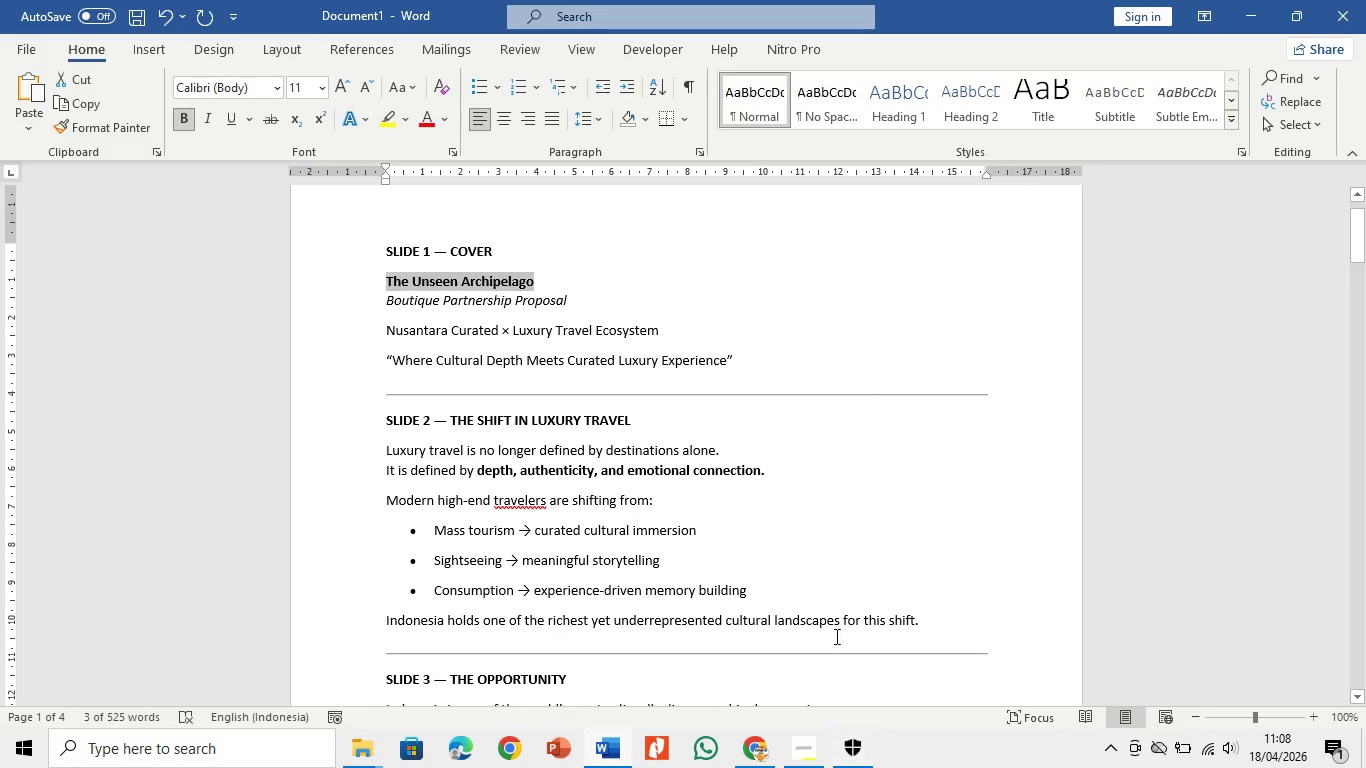 
scroll: coordinate [835, 598], scroll_direction: down, amount: 4.0
 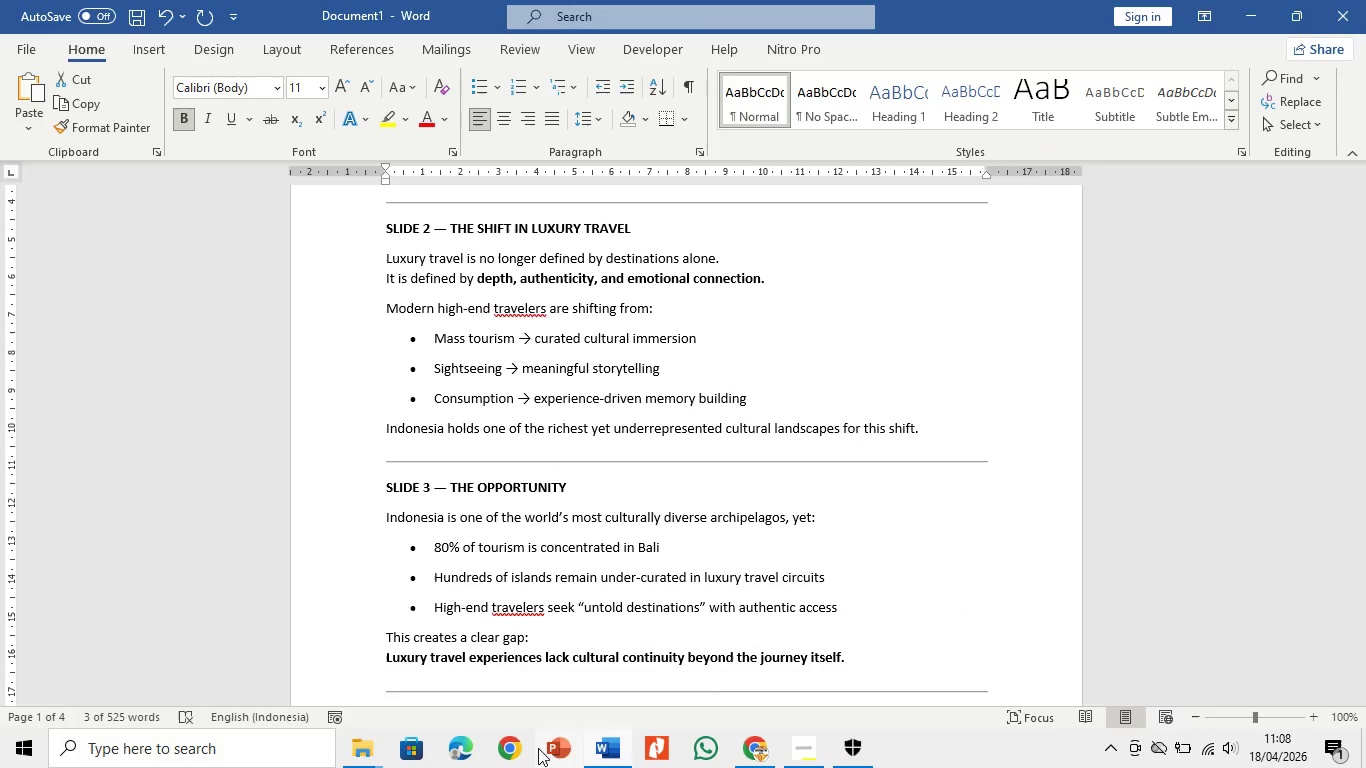 
right_click([541, 752])
 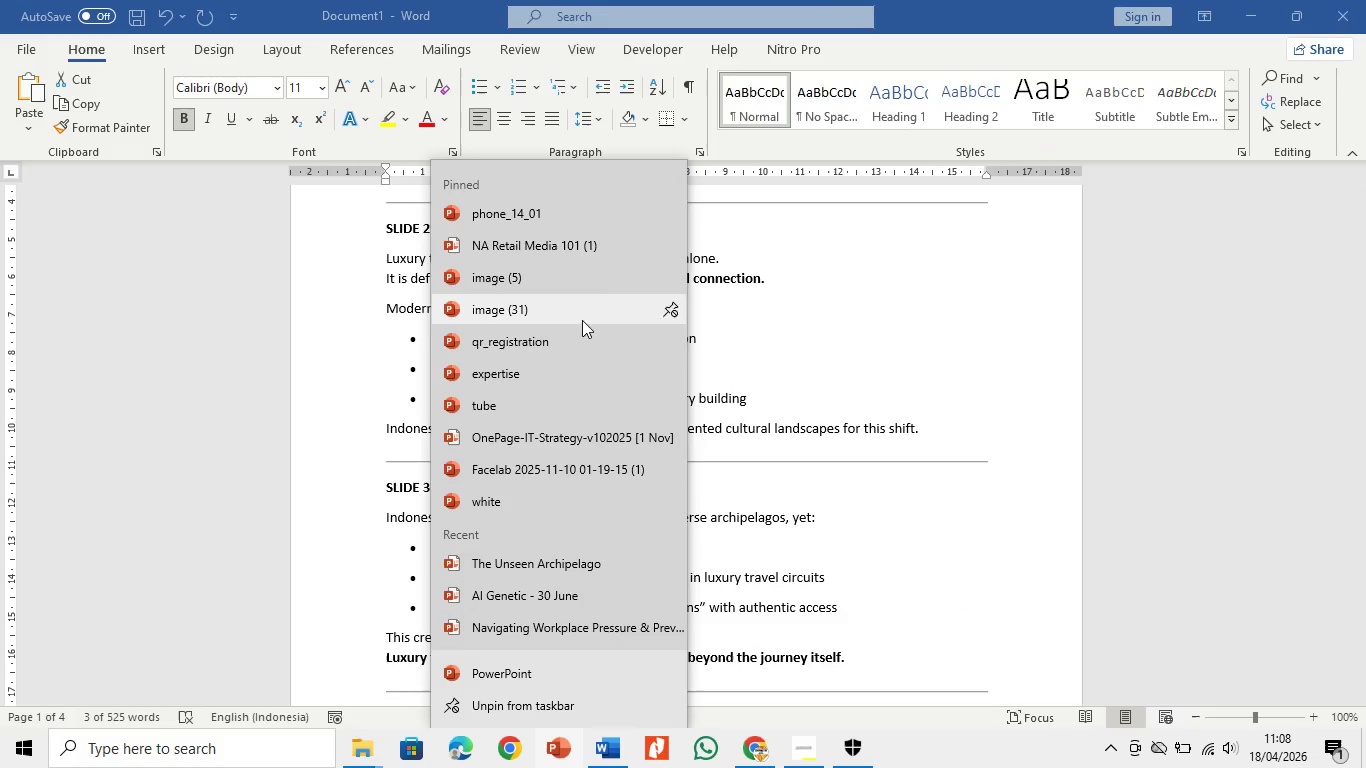 
left_click([542, 570])
 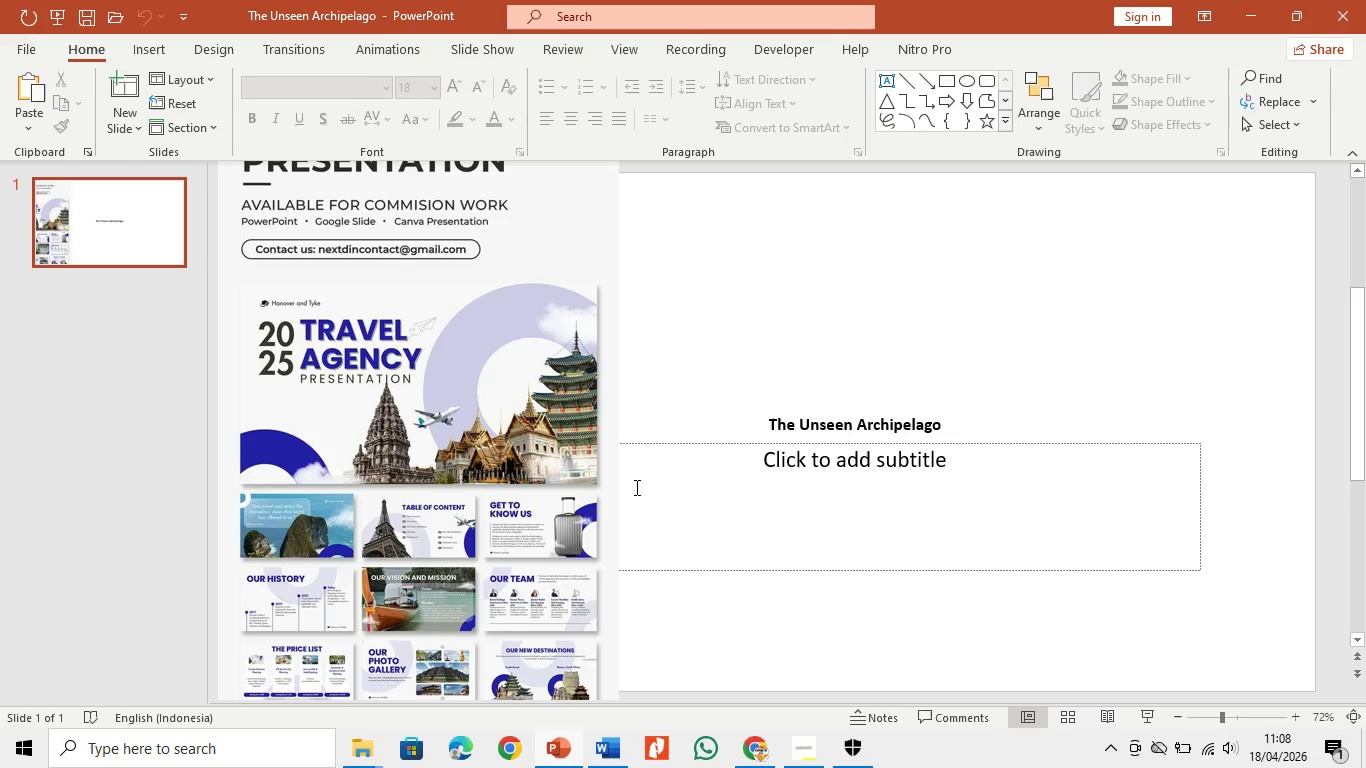 
wait(26.67)
 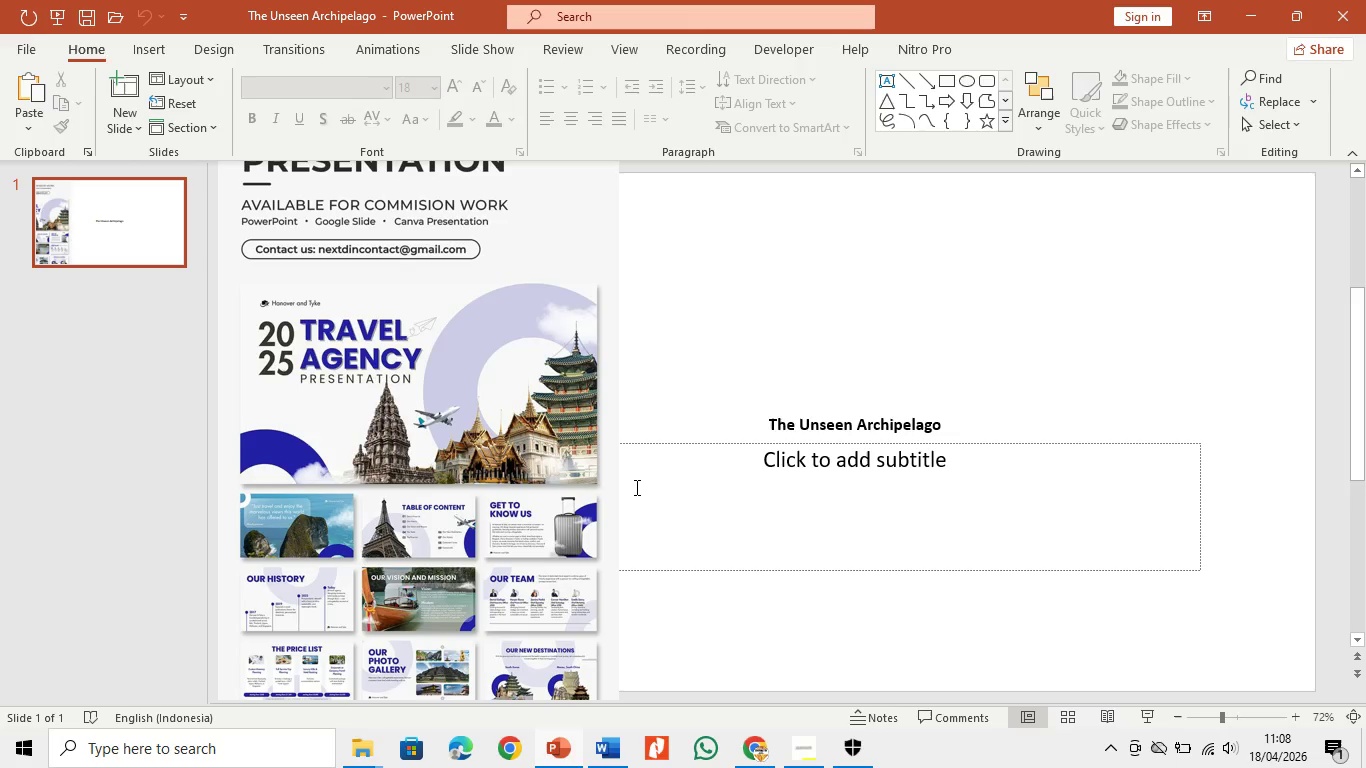 
right_click([807, 297])
 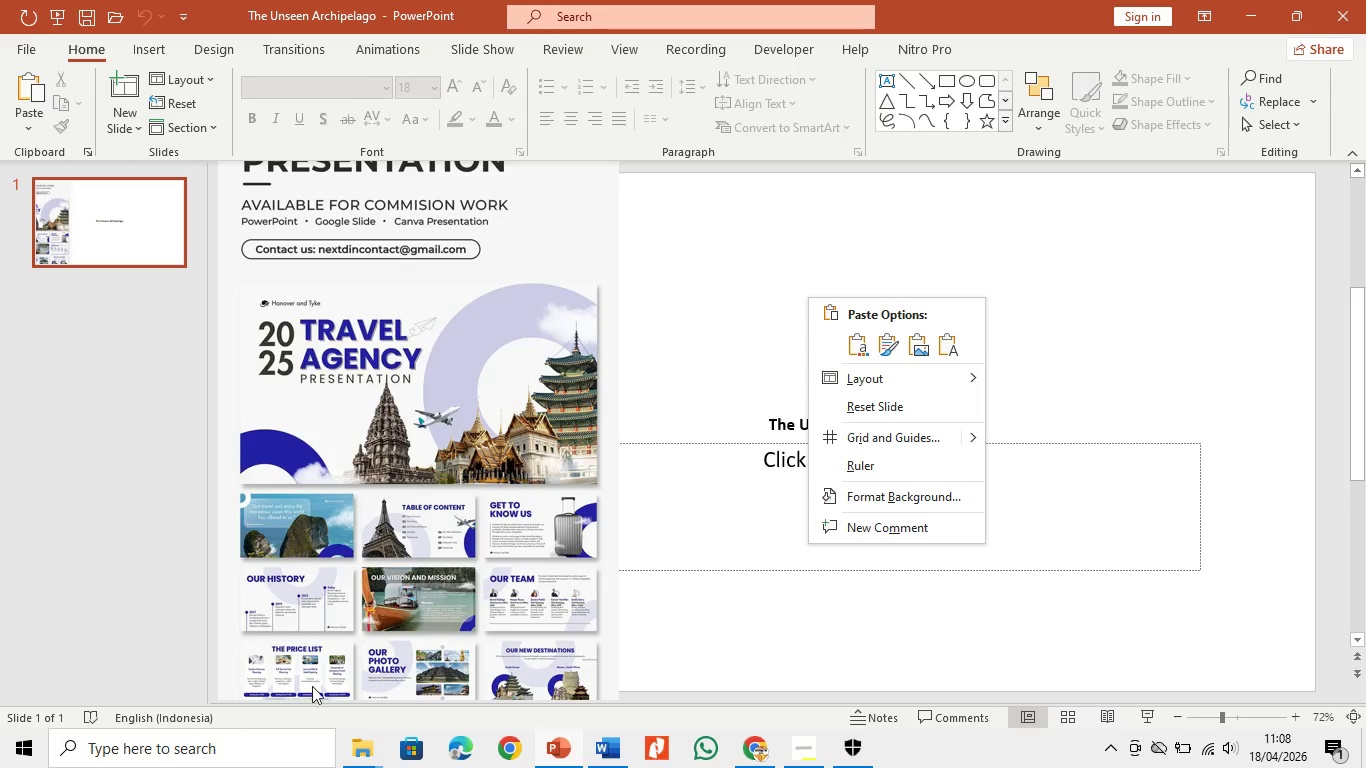 
wait(6.77)
 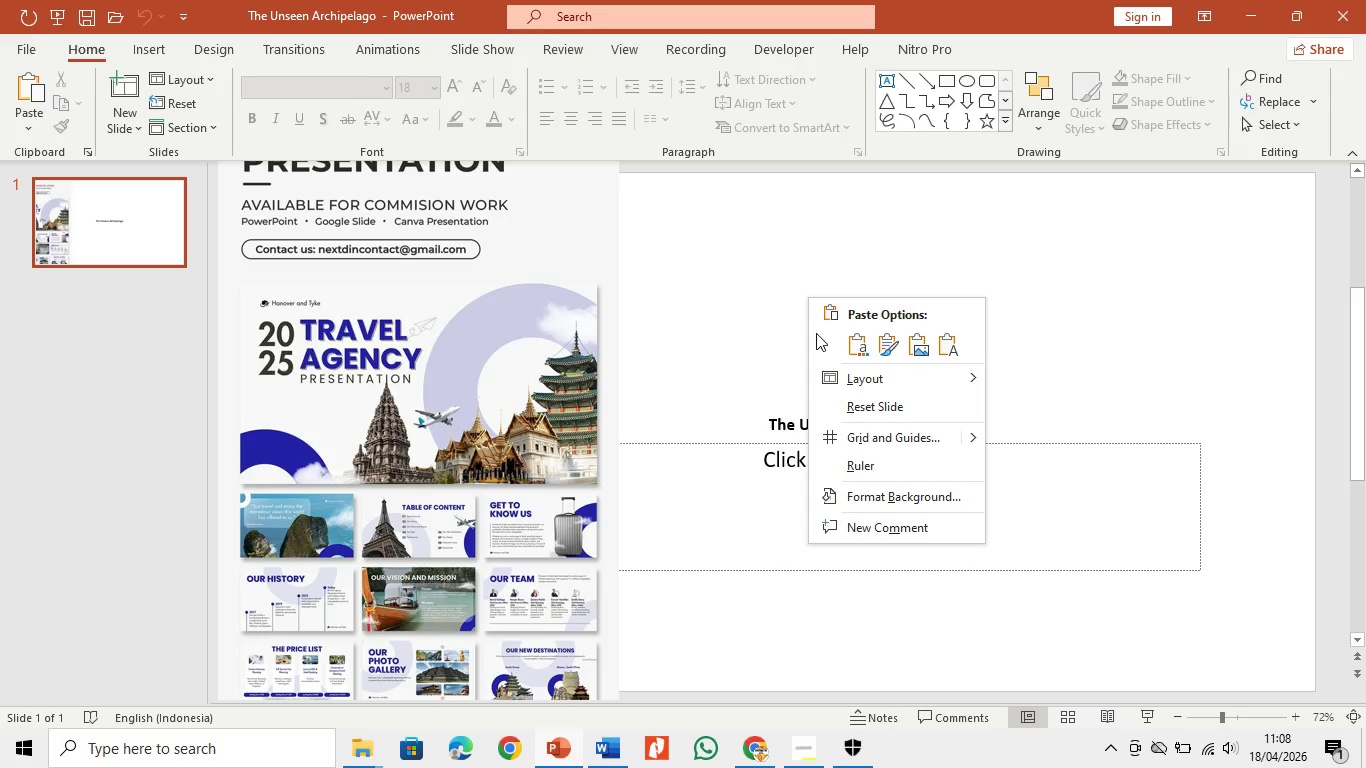 
left_click([695, 338])
 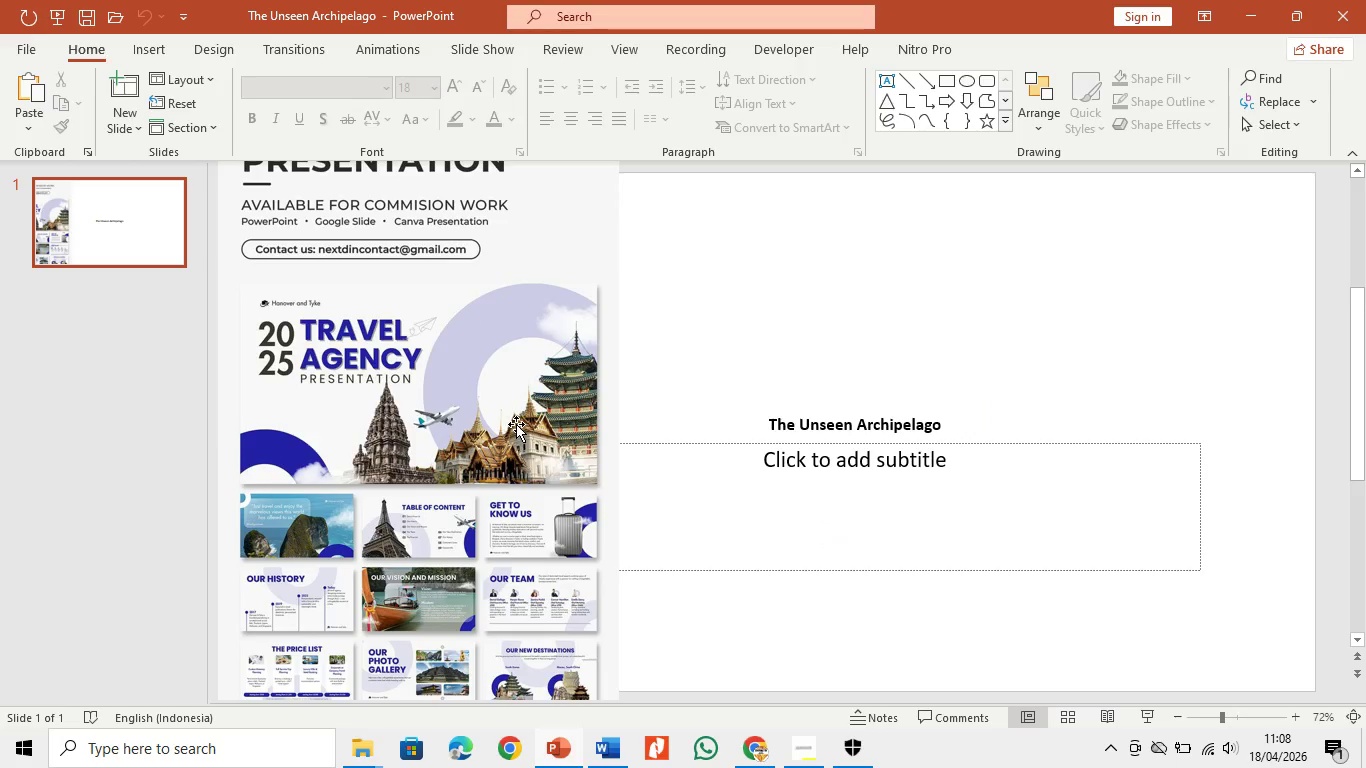 
left_click_drag(start_coordinate=[516, 424], to_coordinate=[389, 458])
 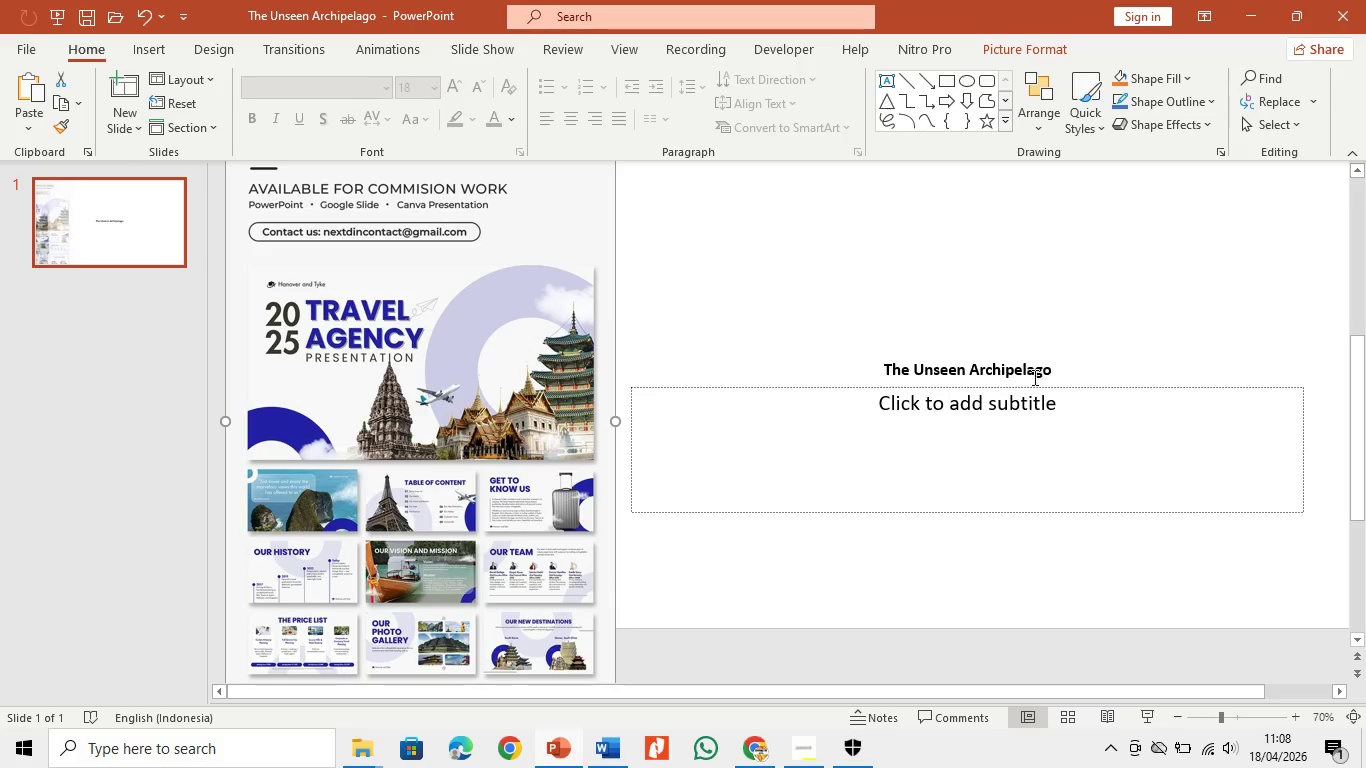 
left_click([1024, 367])
 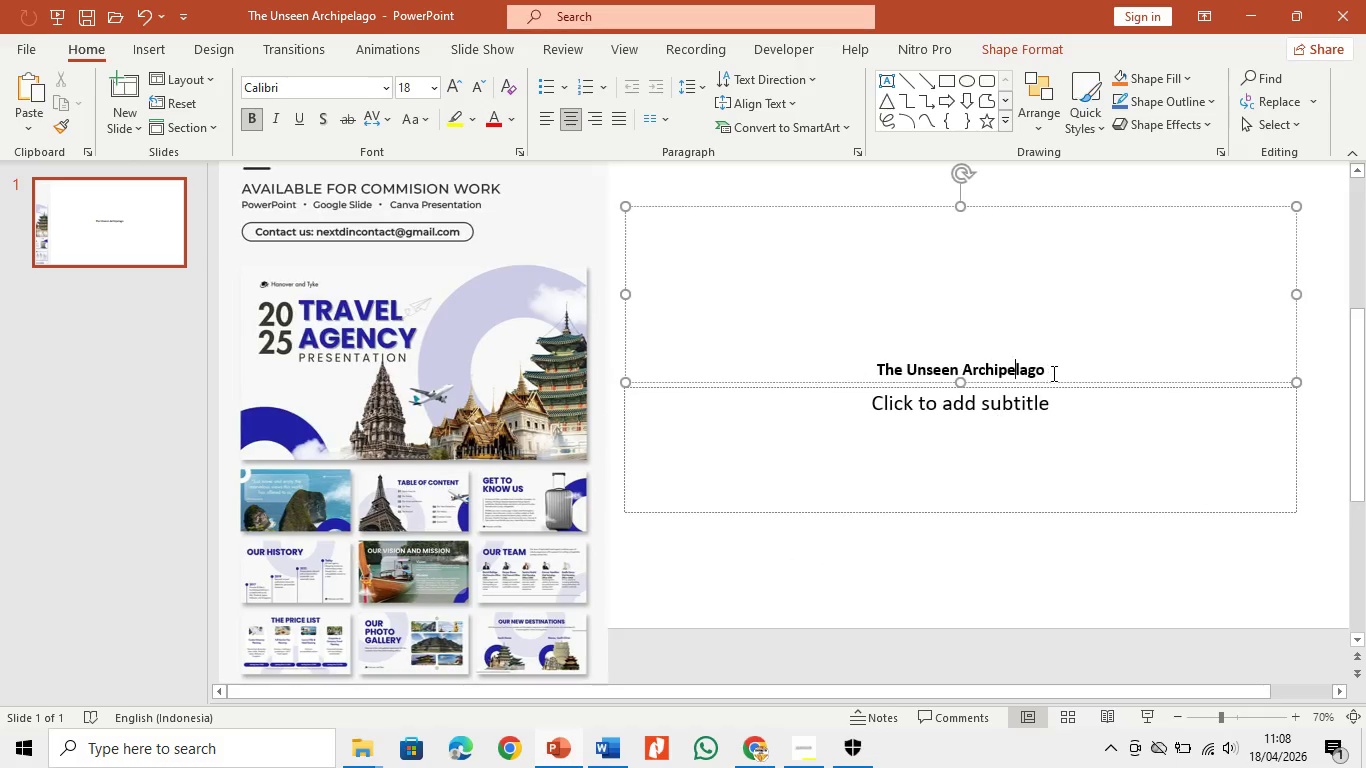 
left_click_drag(start_coordinate=[1052, 373], to_coordinate=[736, 364])
 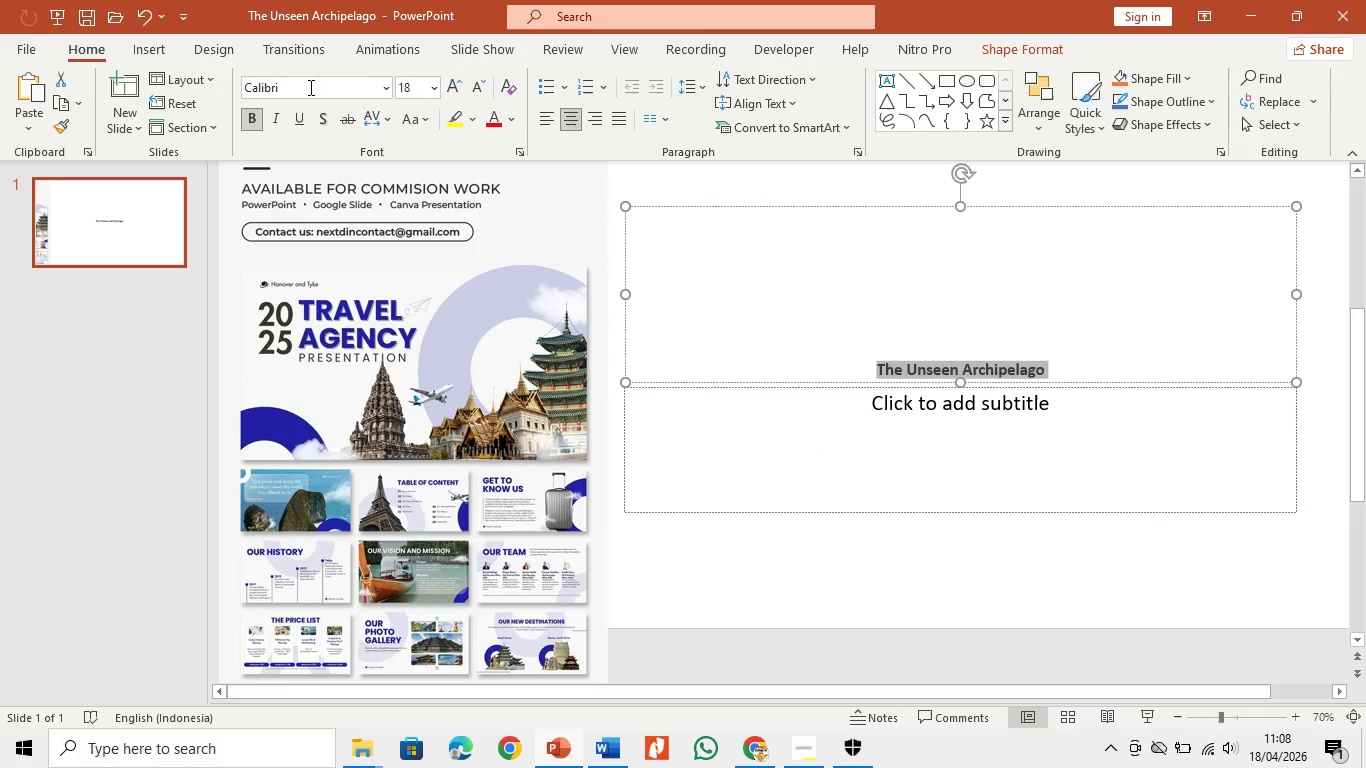 
left_click([309, 87])
 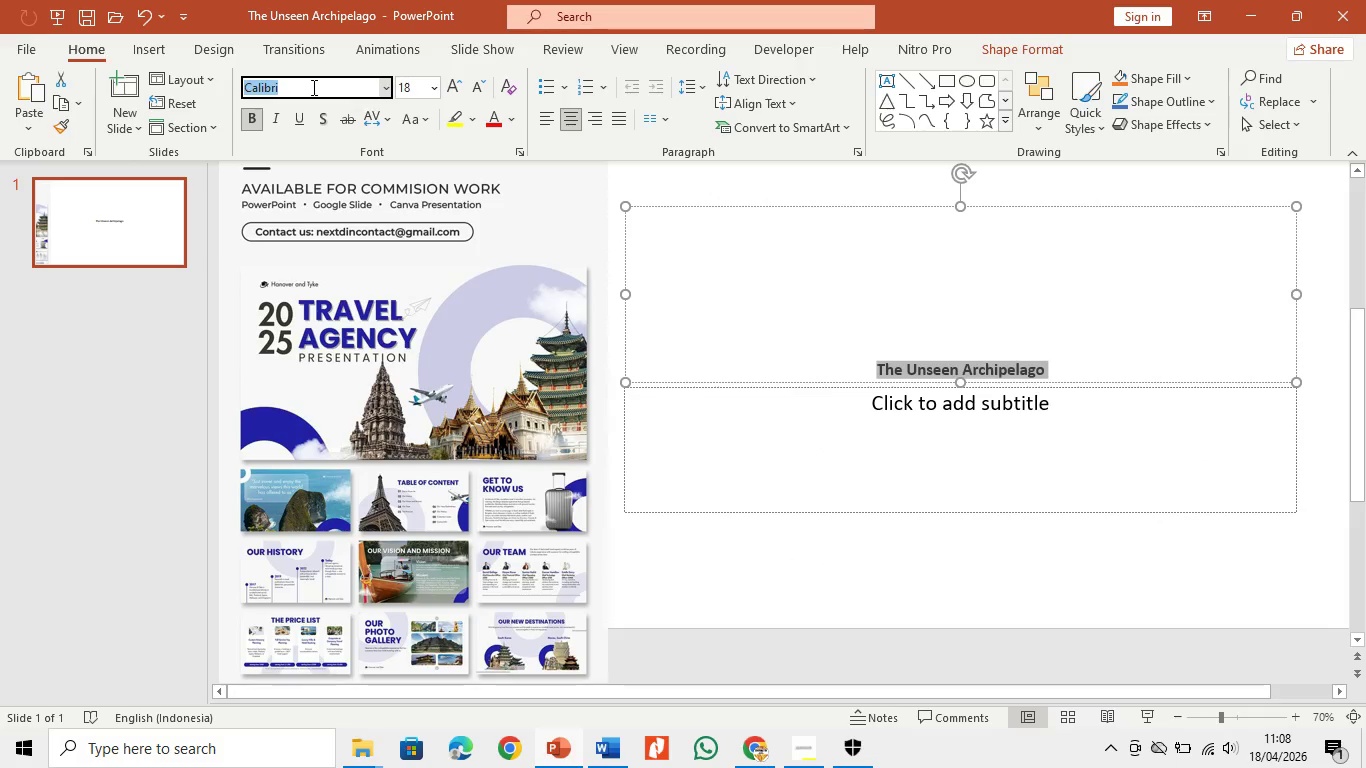 
type(no)
key(Backspace)
 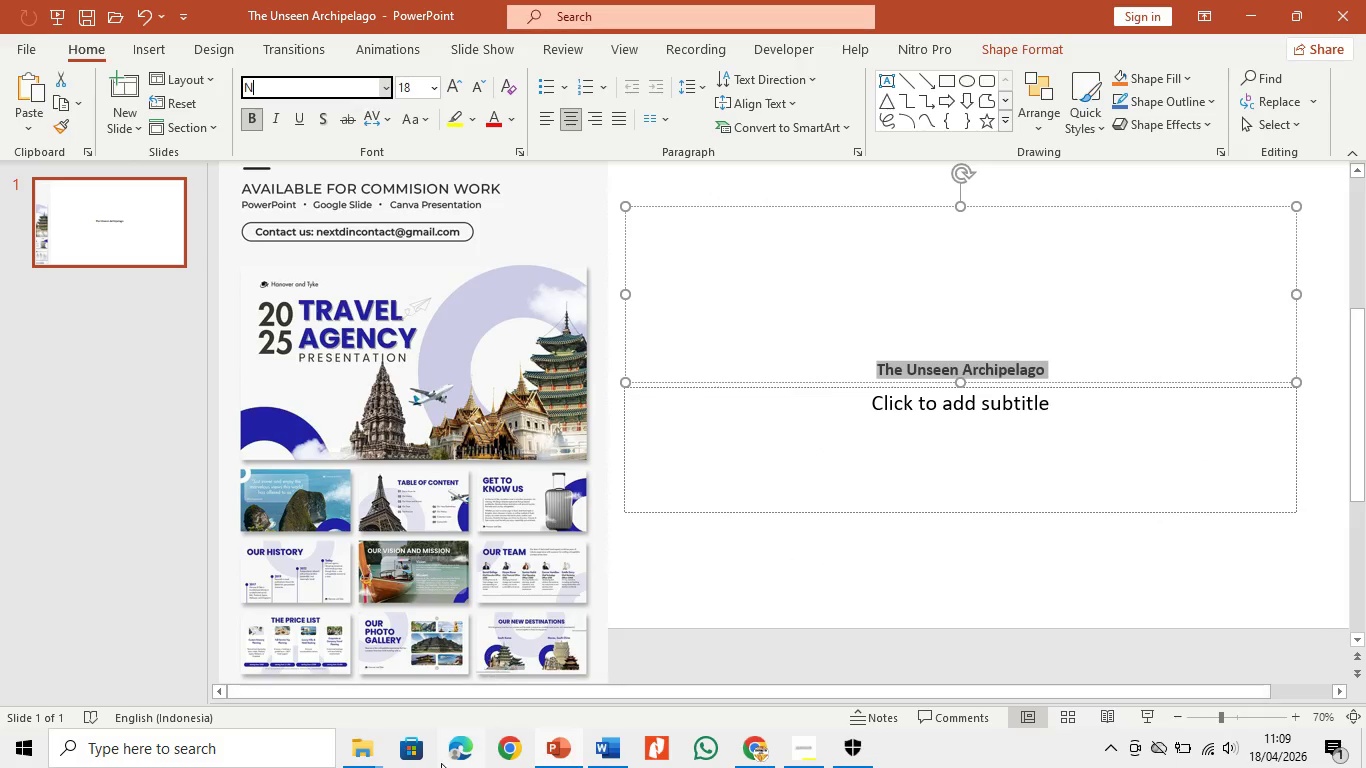 
left_click([383, 746])
 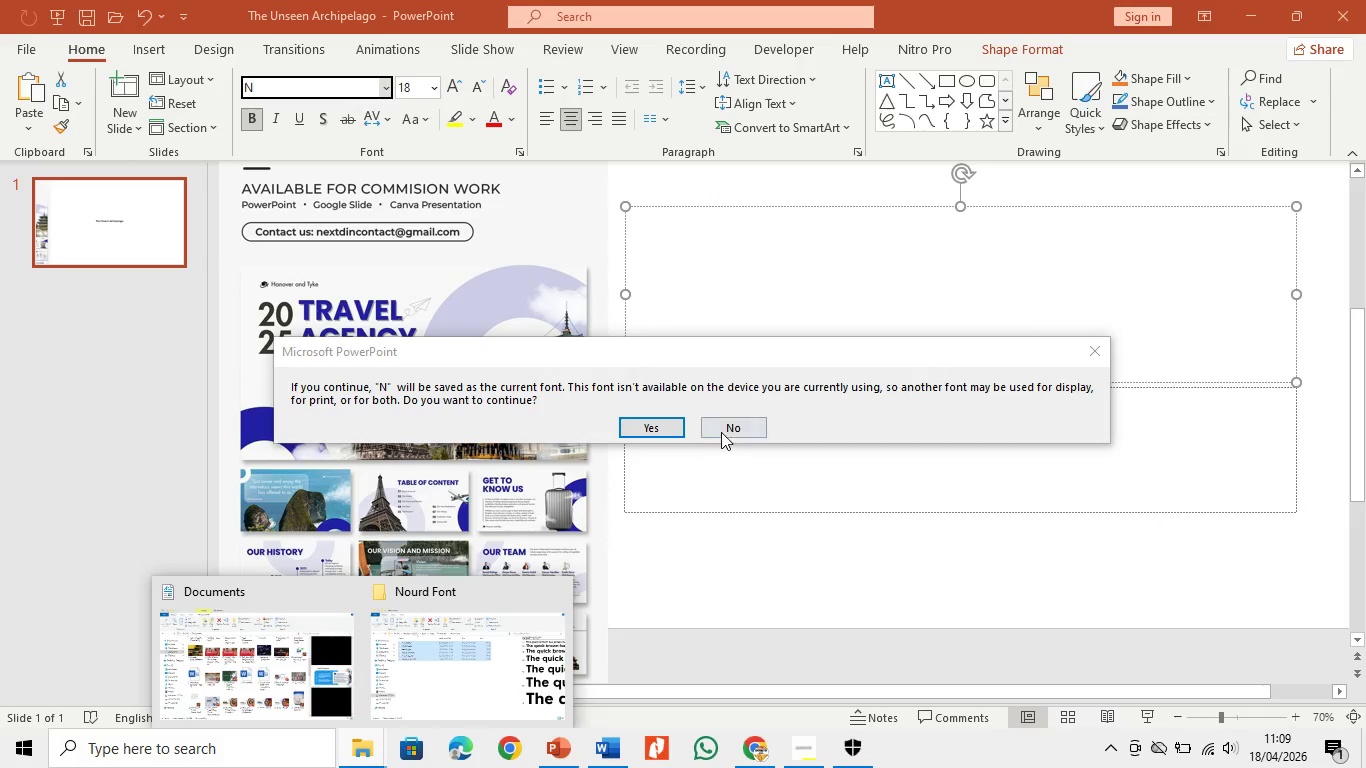 
left_click([721, 432])
 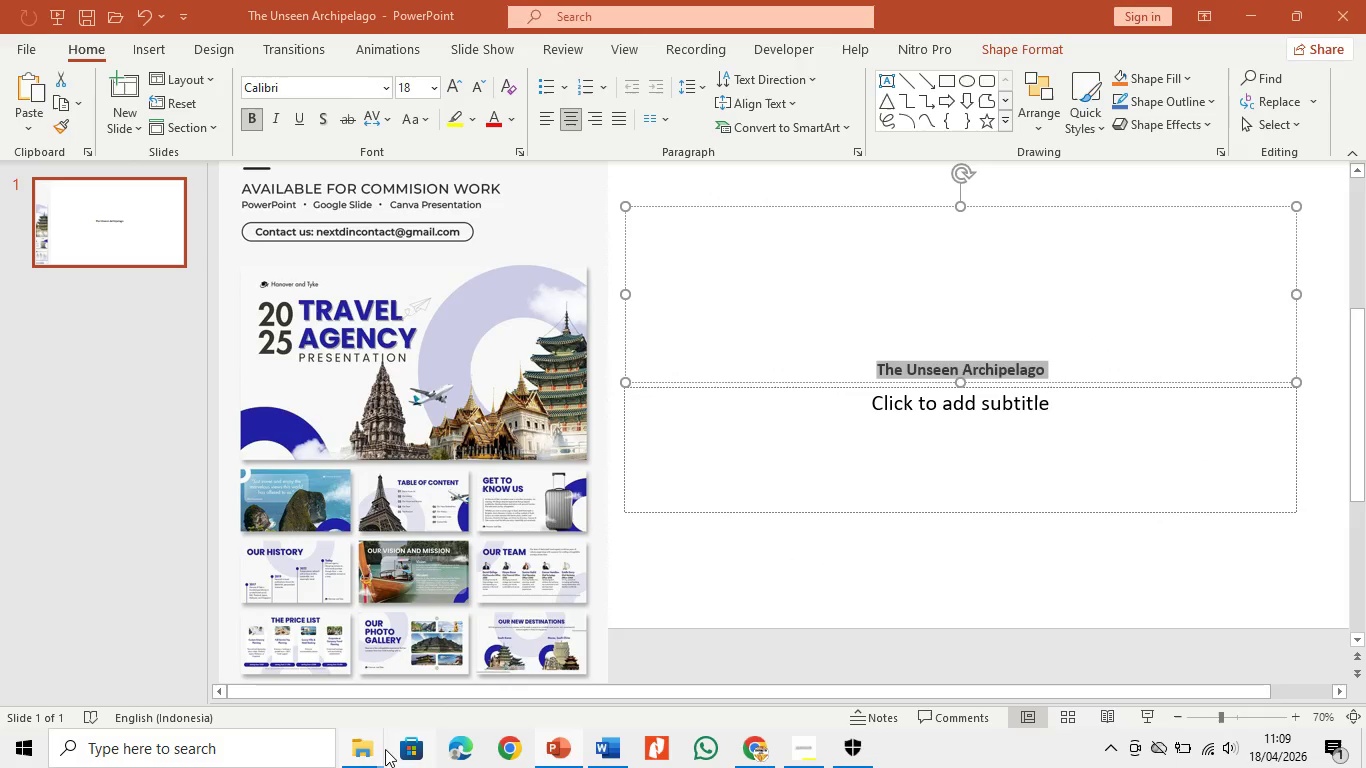 
left_click([370, 749])
 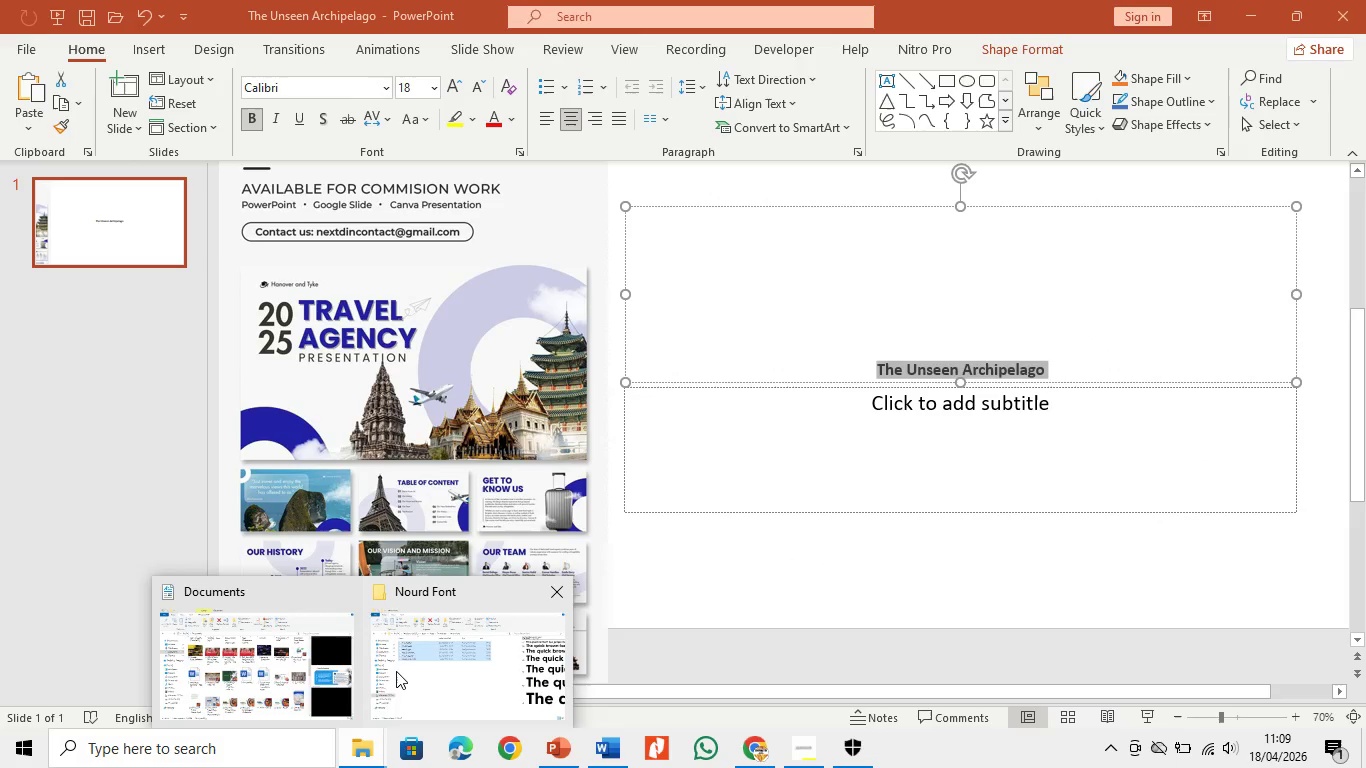 
left_click([396, 671])
 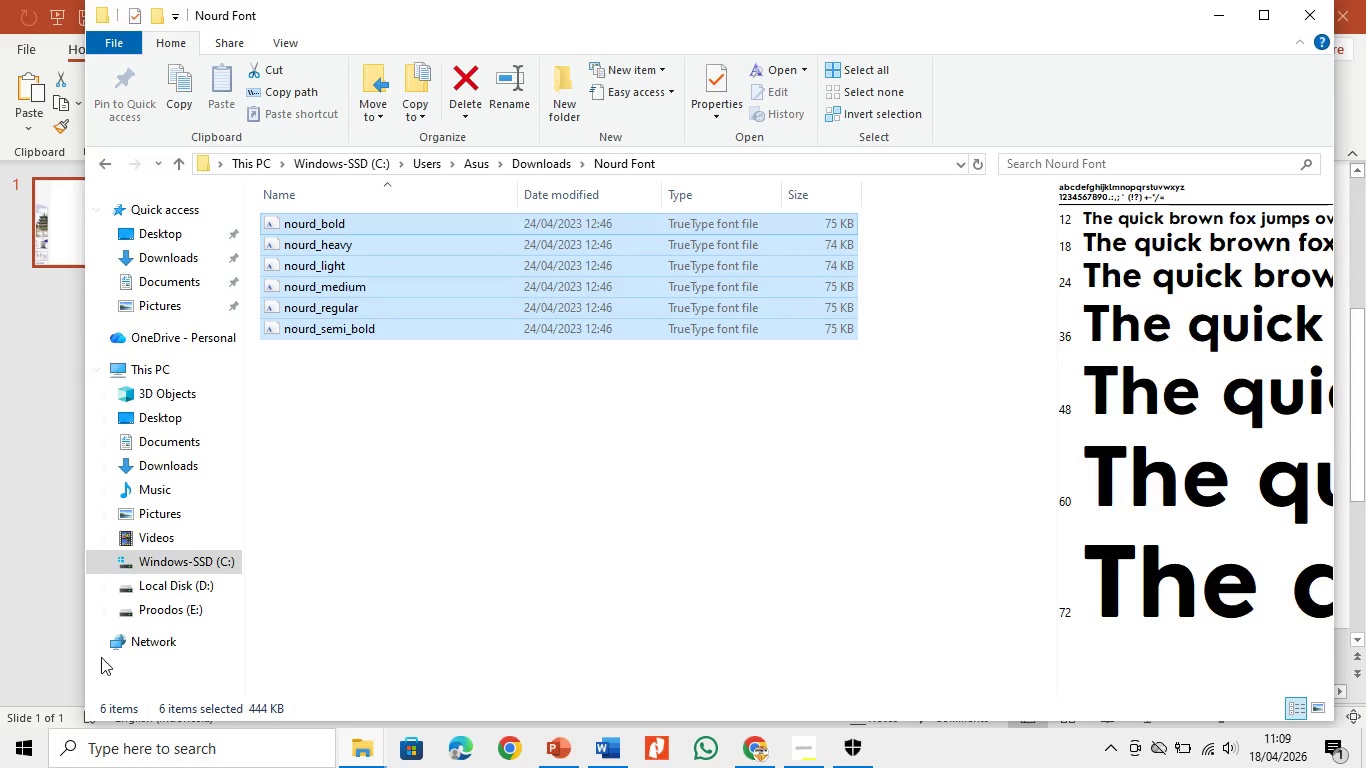 
left_click([0, 631])
 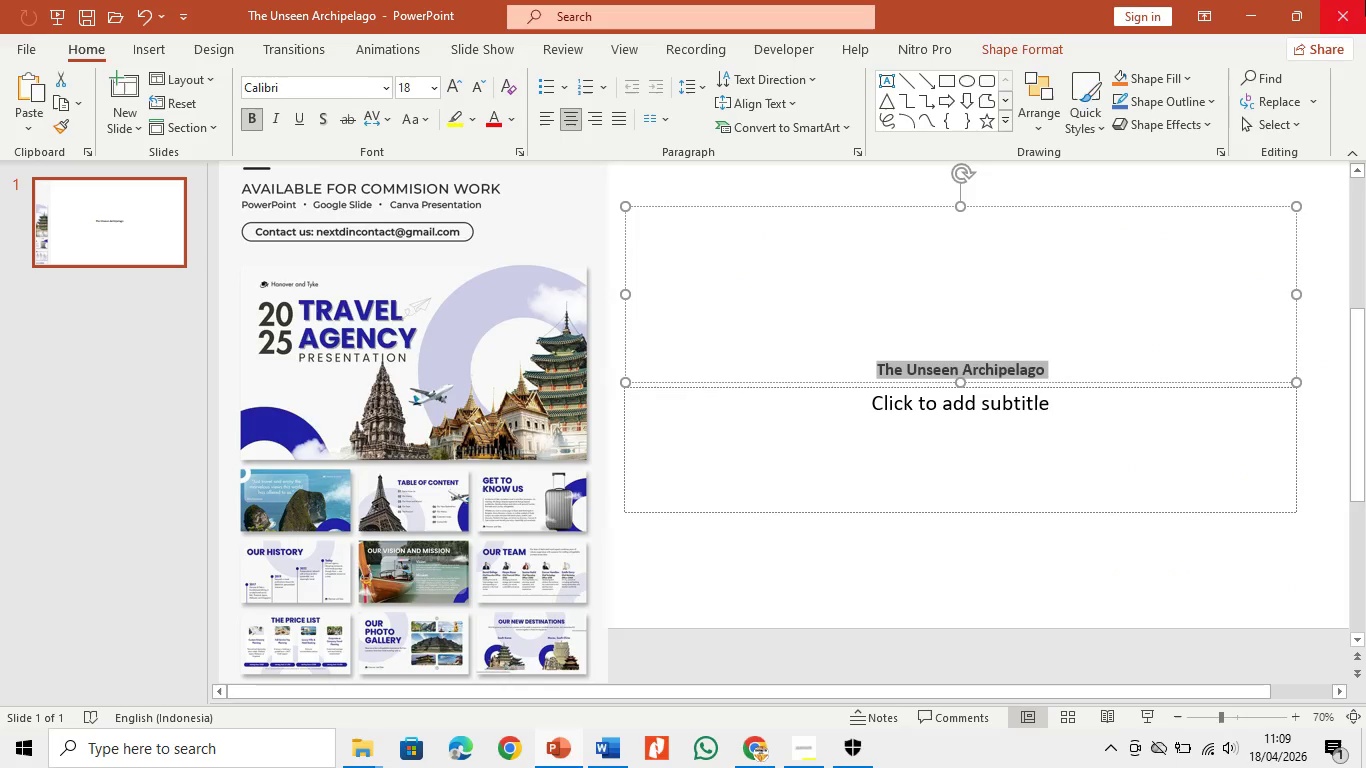 
left_click([1365, 0])
 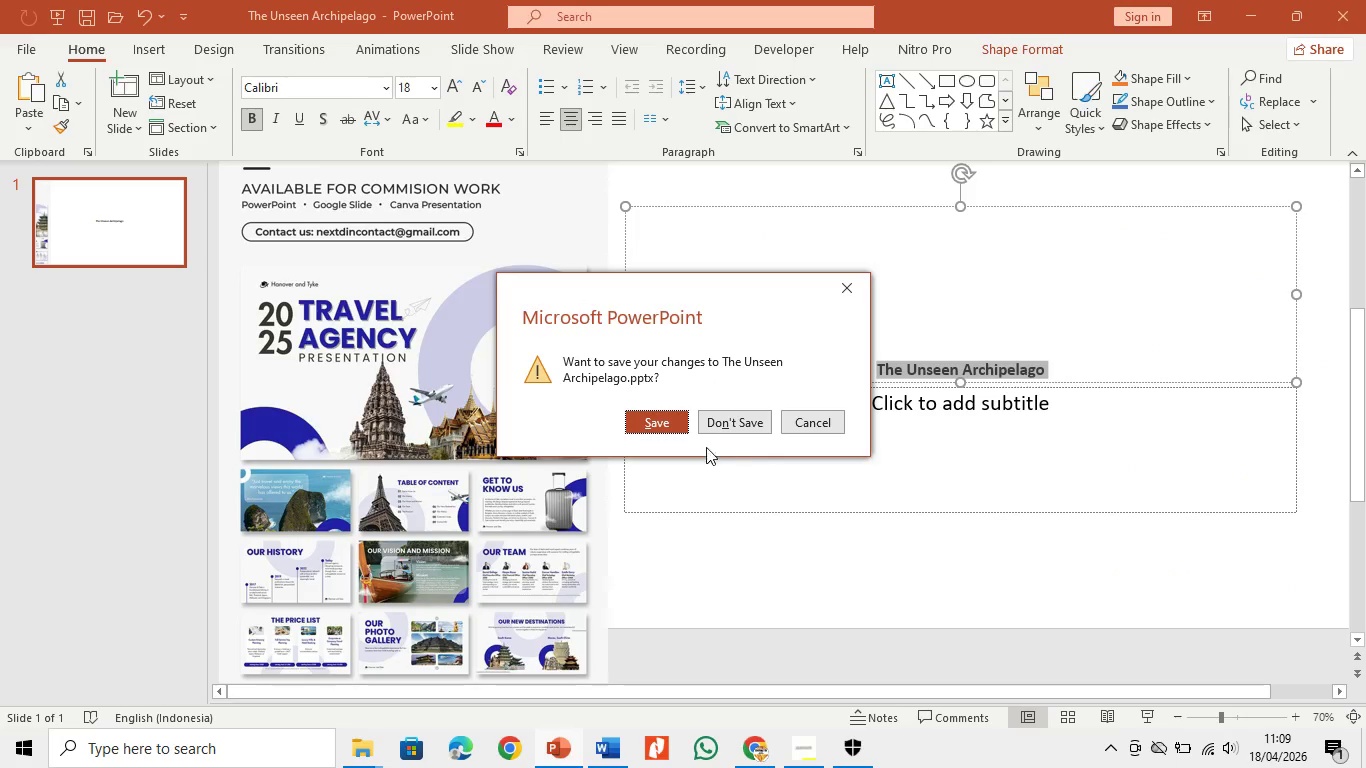 
left_click([702, 425])
 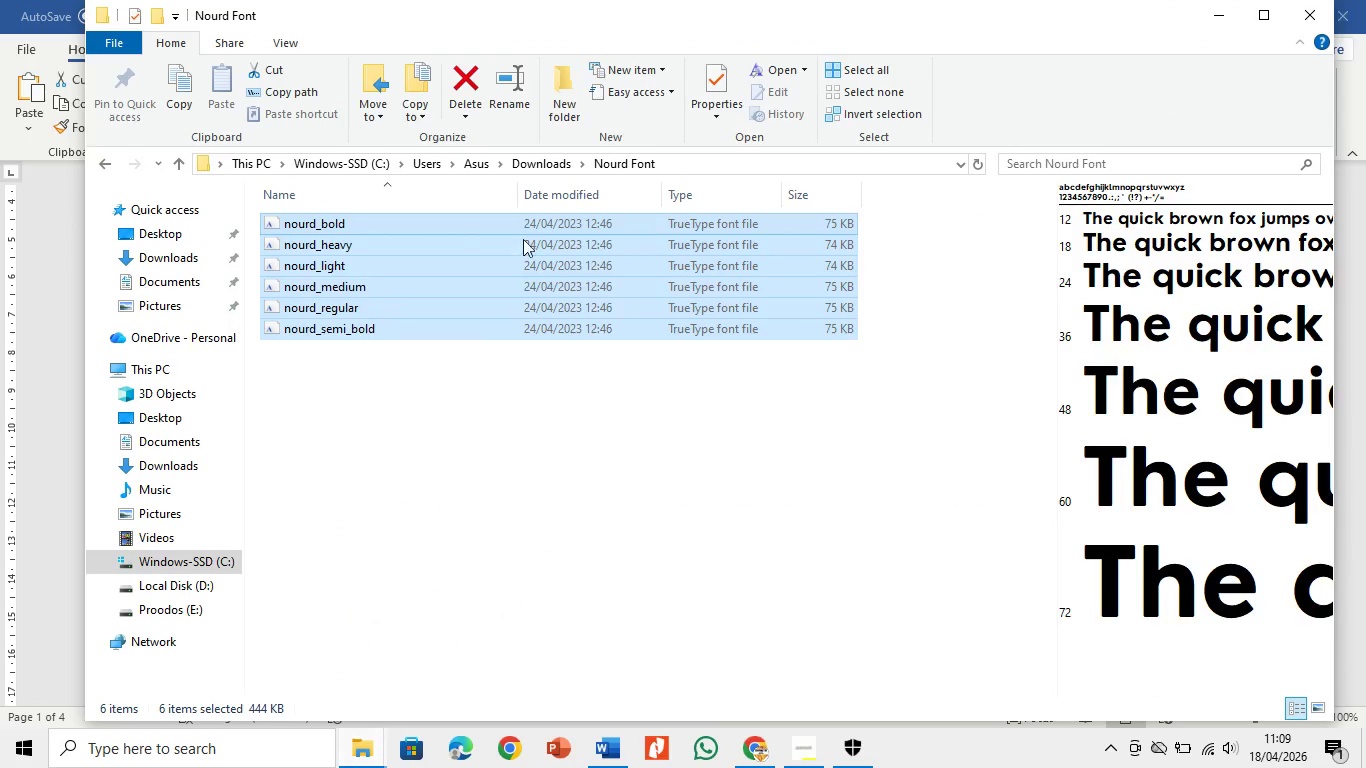 
right_click([518, 299])
 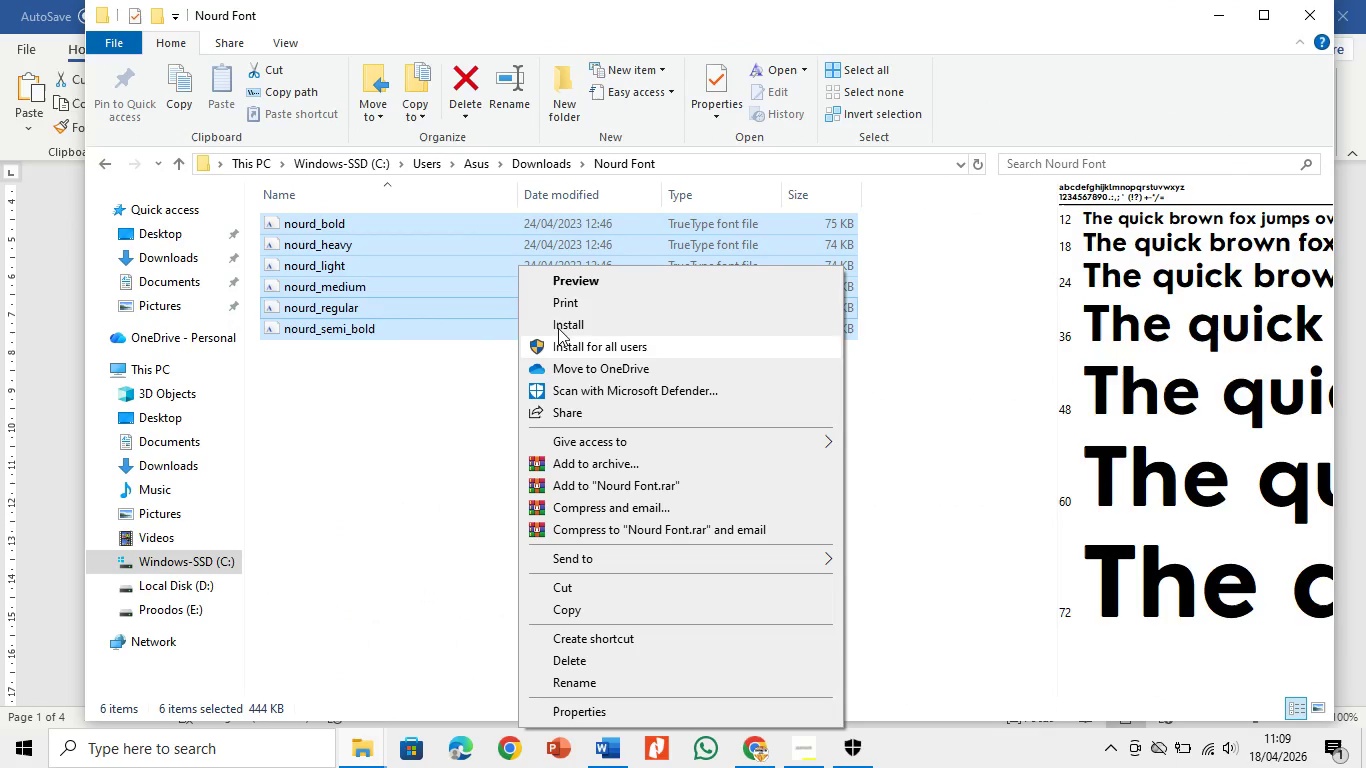 
left_click([558, 324])
 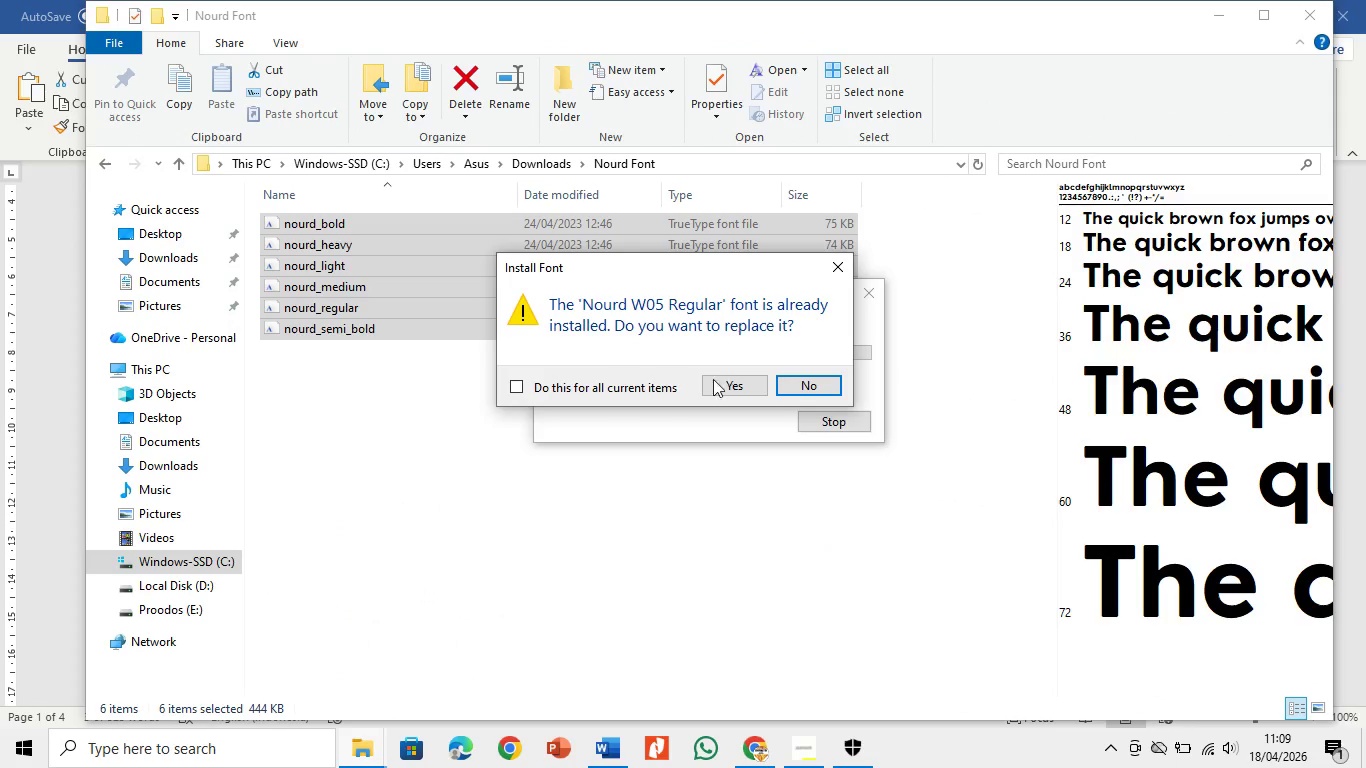 
left_click([620, 392])
 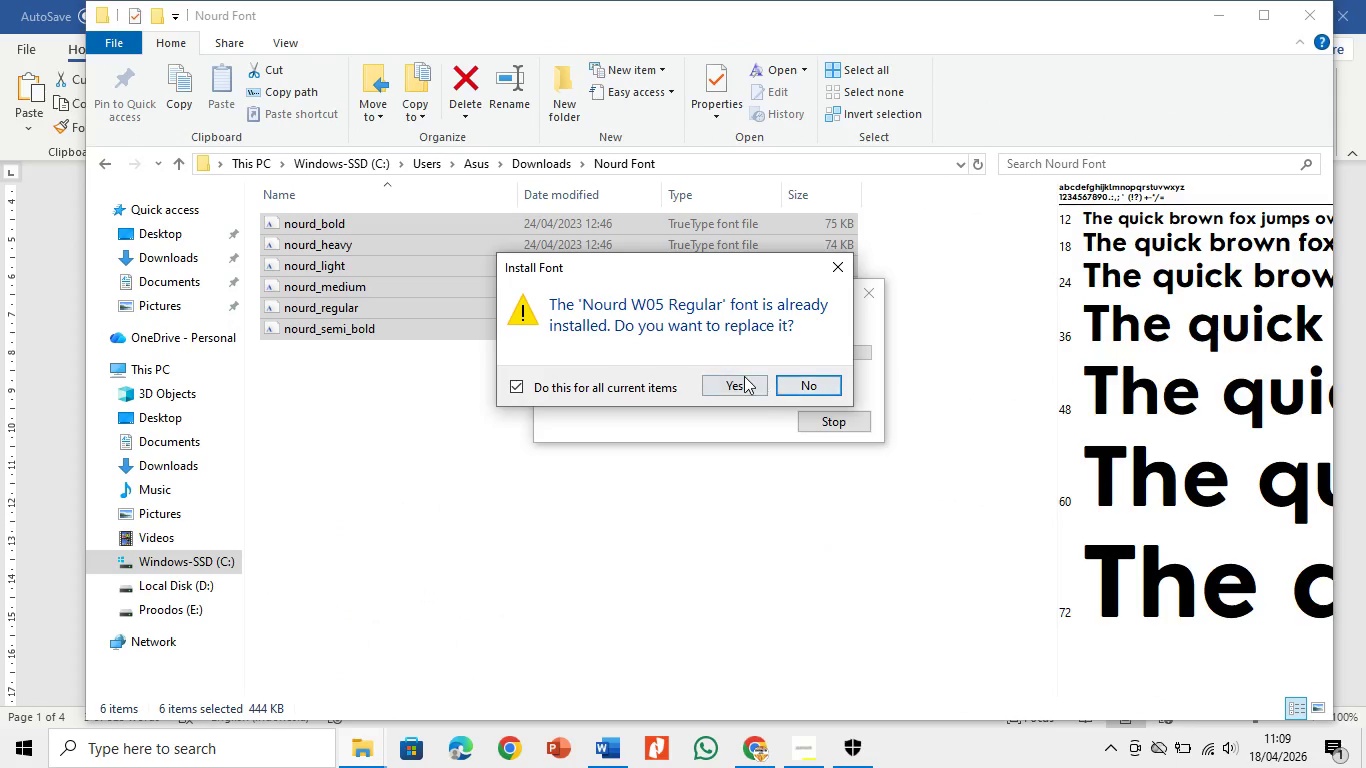 
left_click([738, 376])
 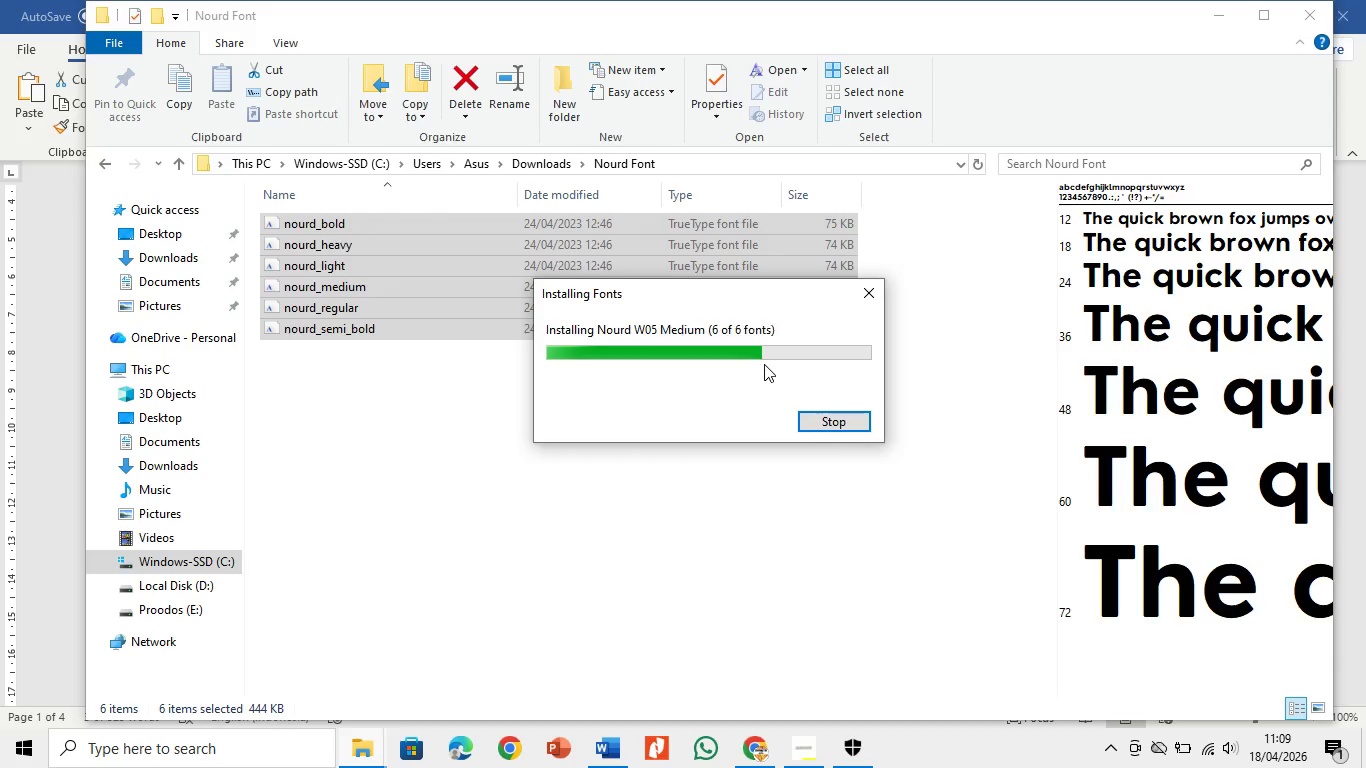 
wait(10.67)
 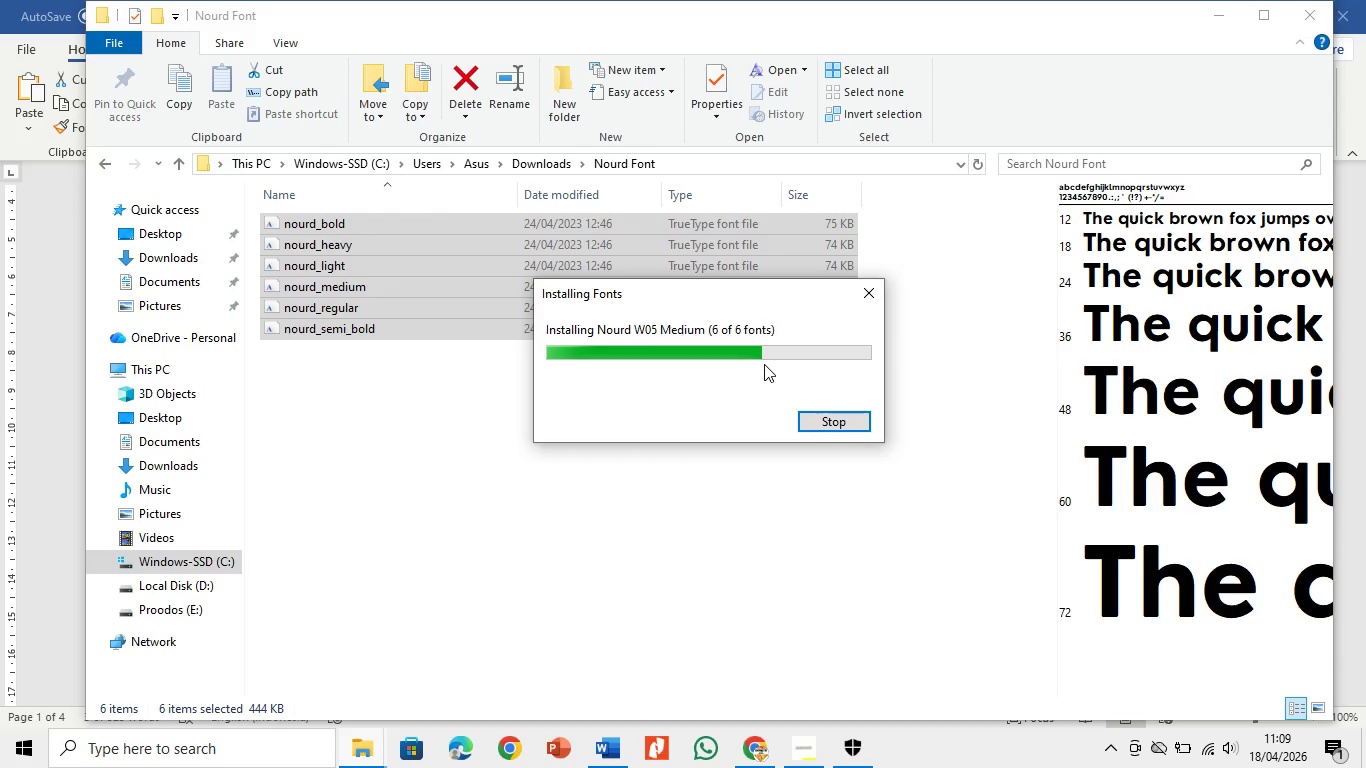 
left_click([1316, 17])
 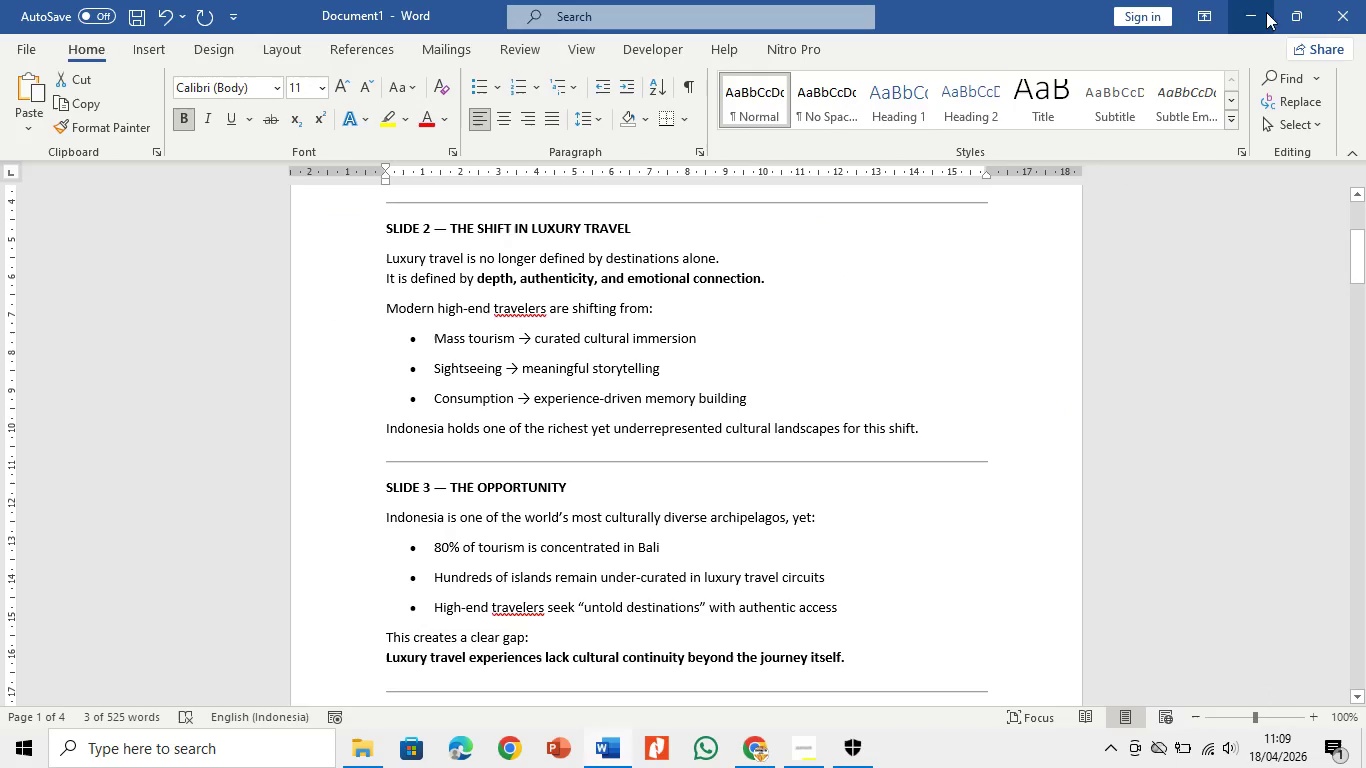 
left_click([1256, 0])